 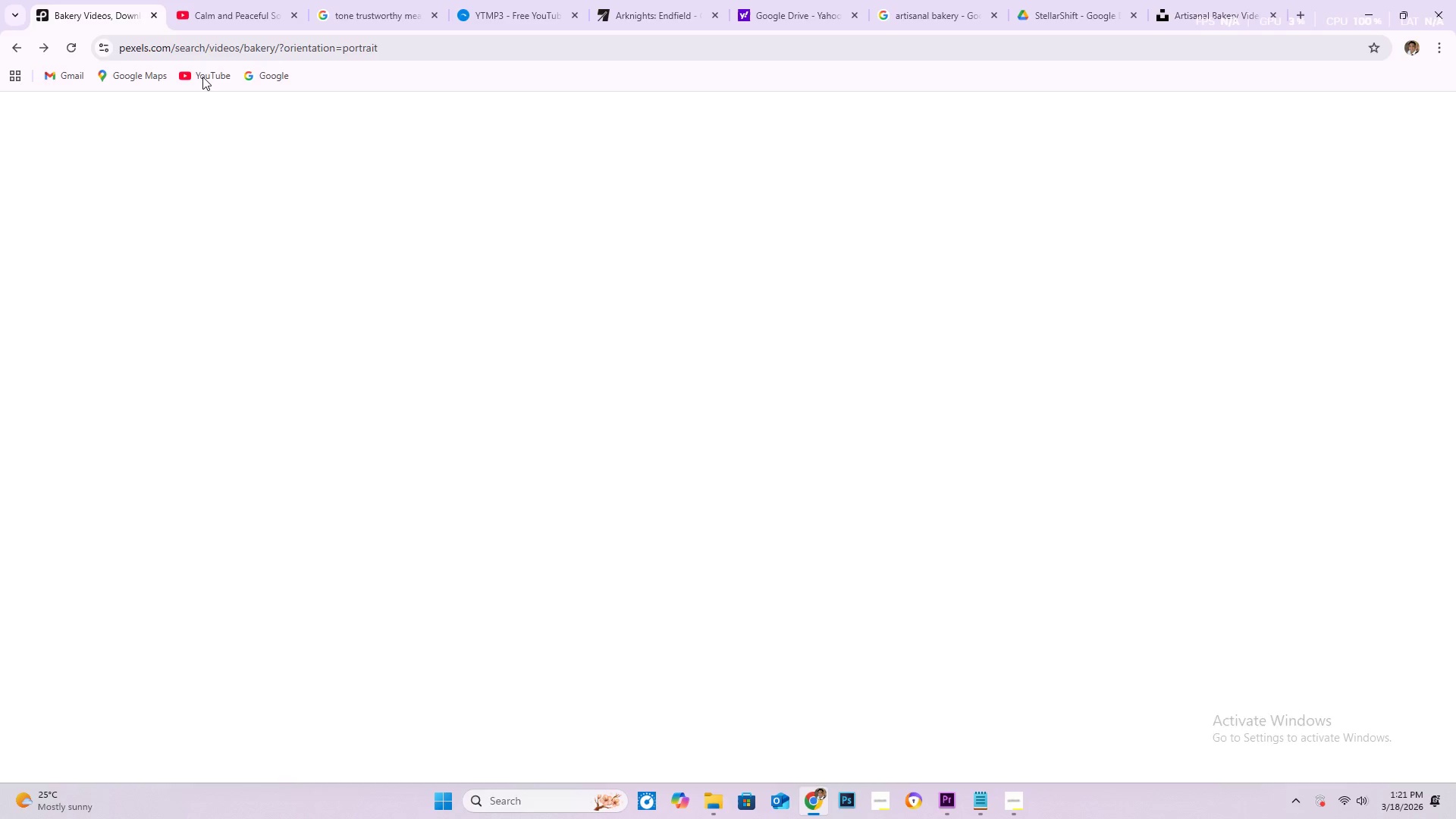 
scroll: coordinate [751, 492], scroll_direction: up, amount: 3.0
 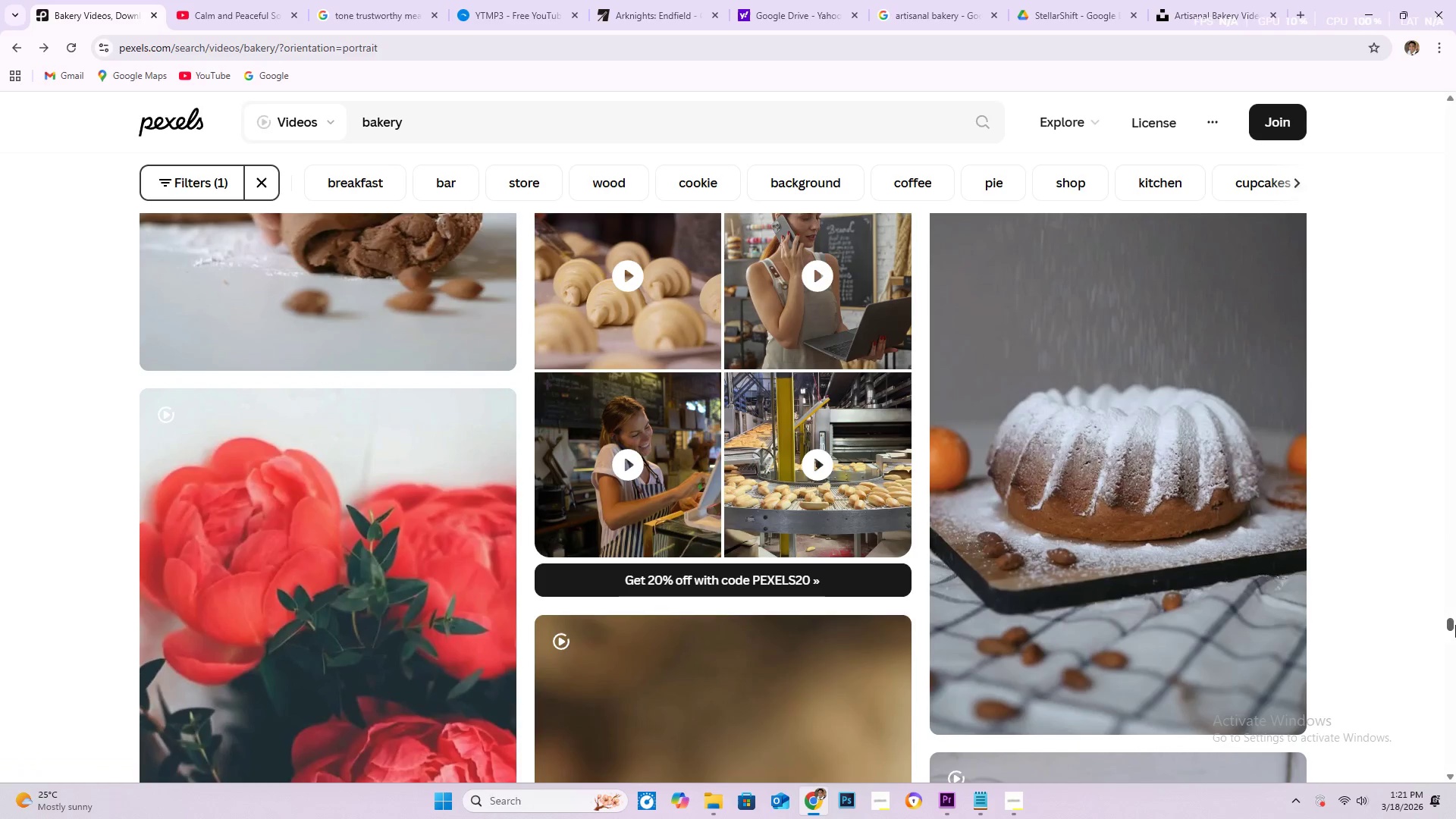 
left_click_drag(start_coordinate=[1446, 619], to_coordinate=[1444, 187])
 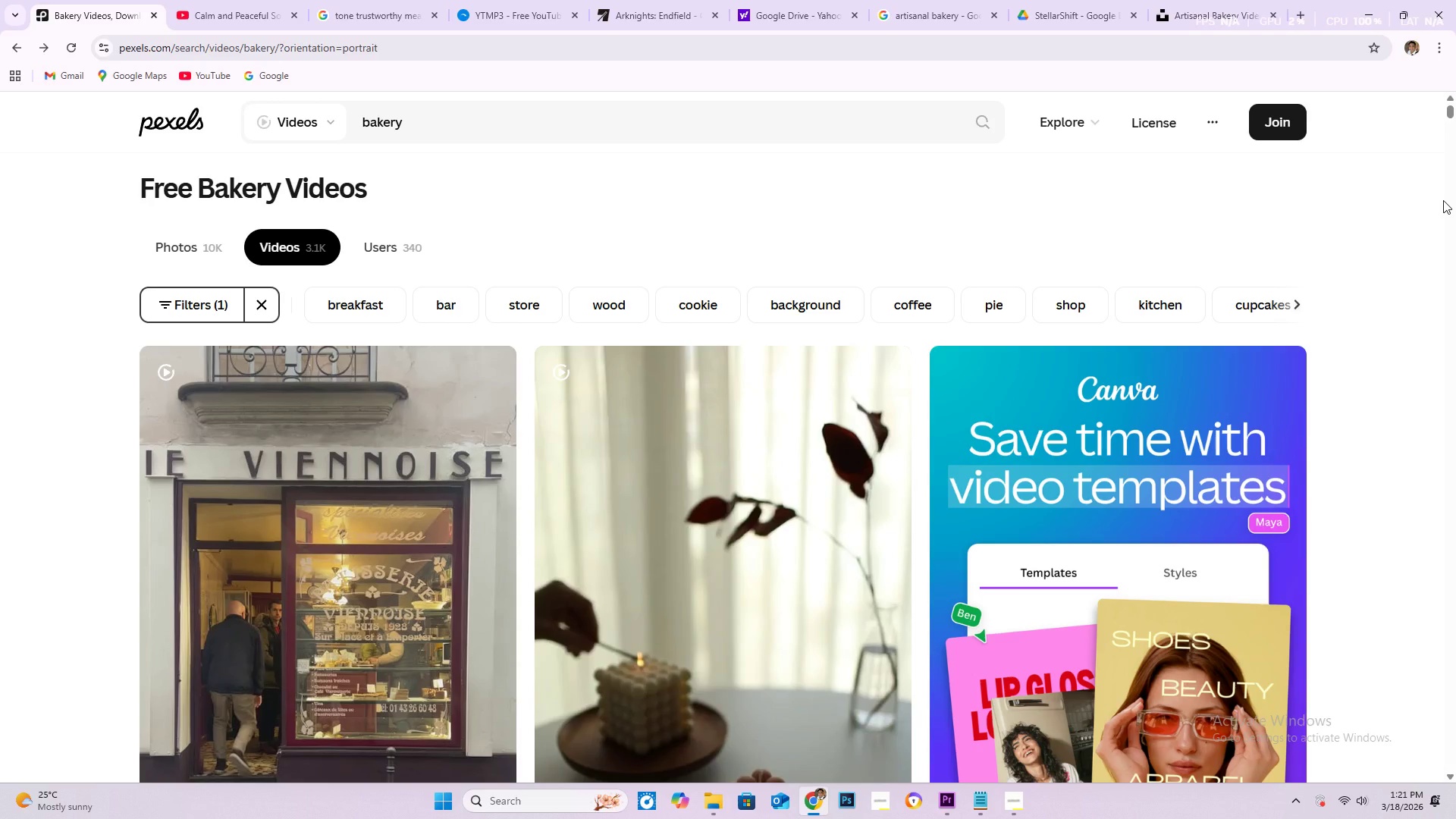 
wait(20.48)
 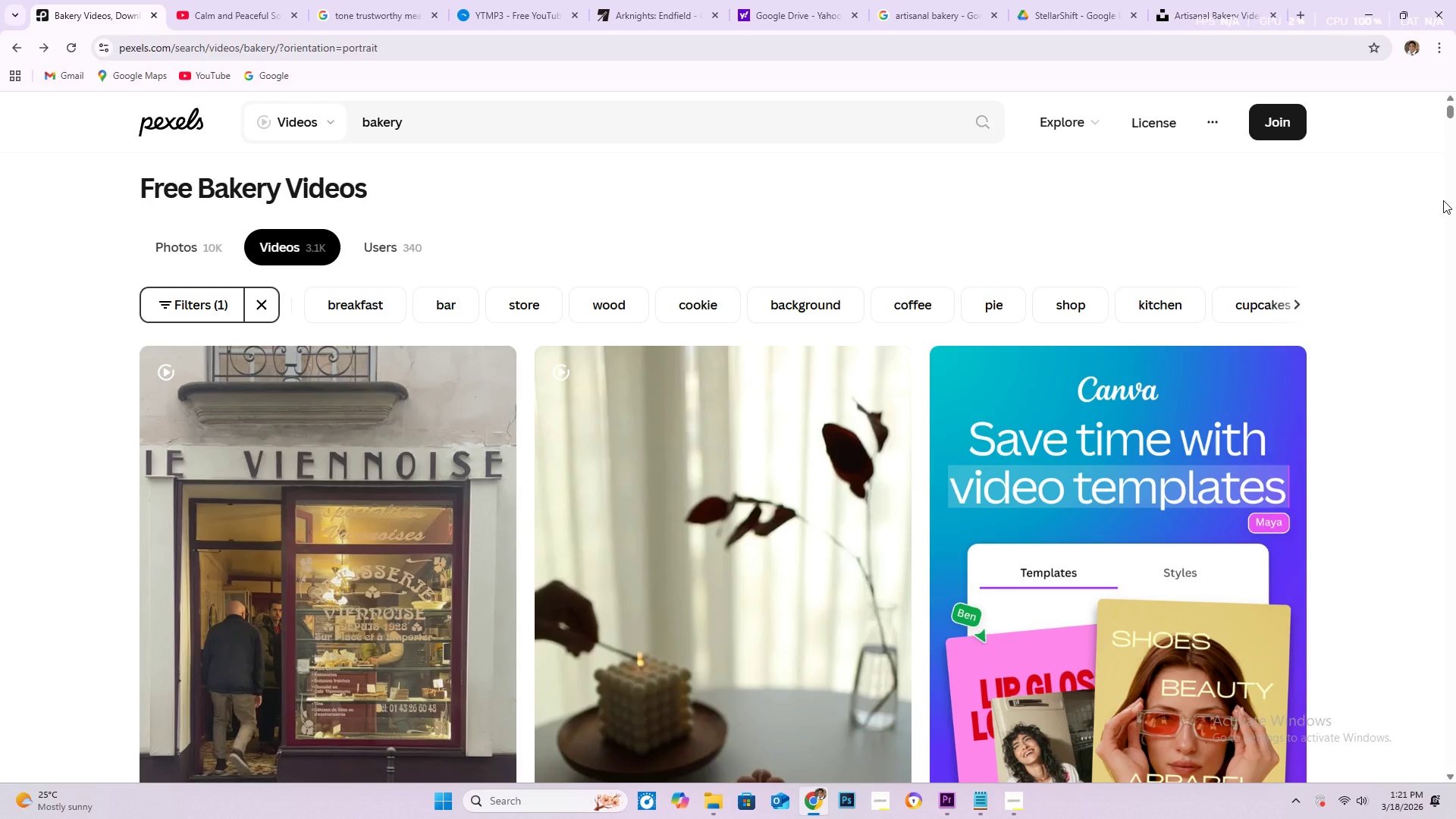 
scroll: coordinate [1128, 316], scroll_direction: down, amount: 2.0
 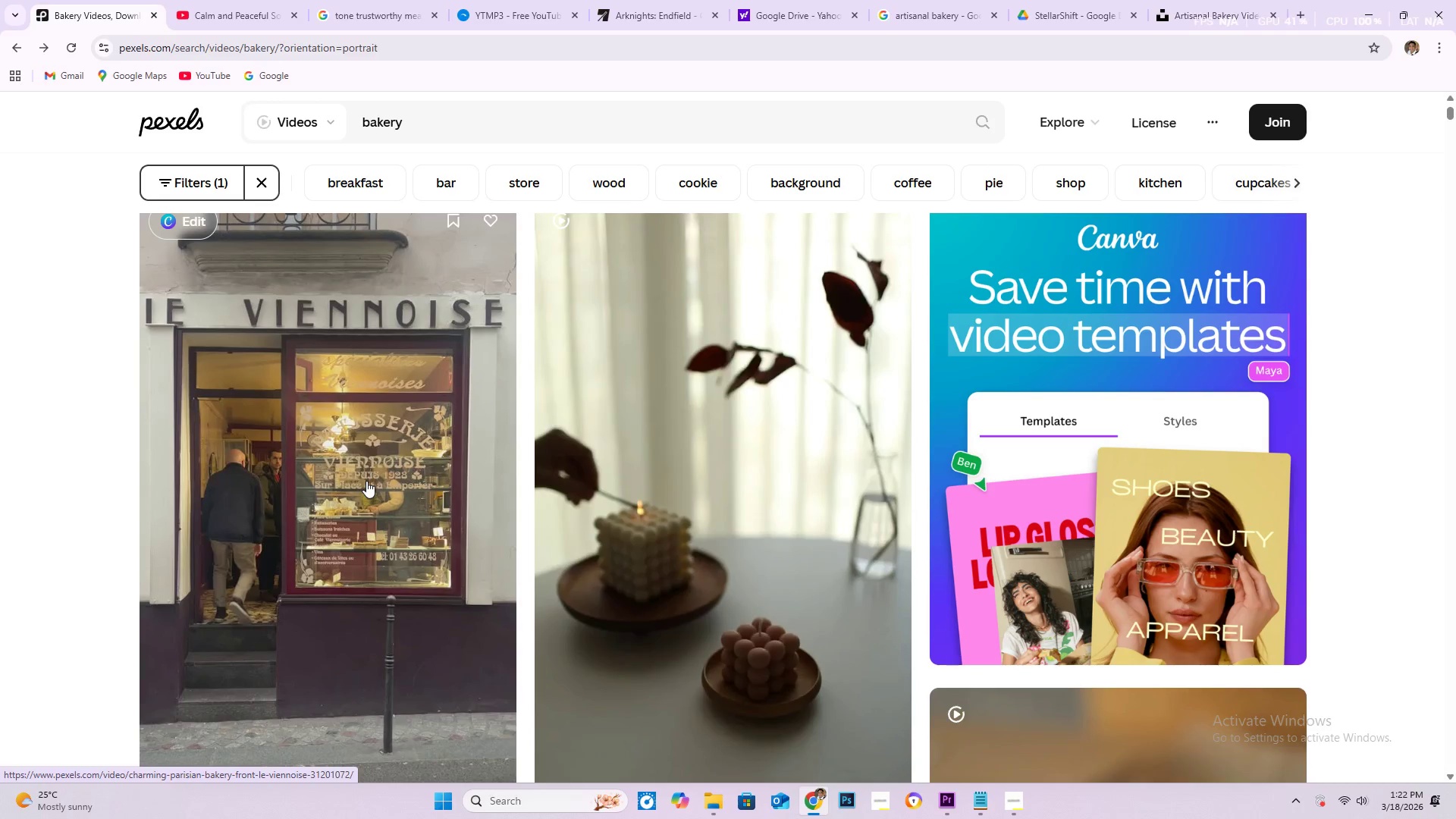 
left_click([366, 481])
 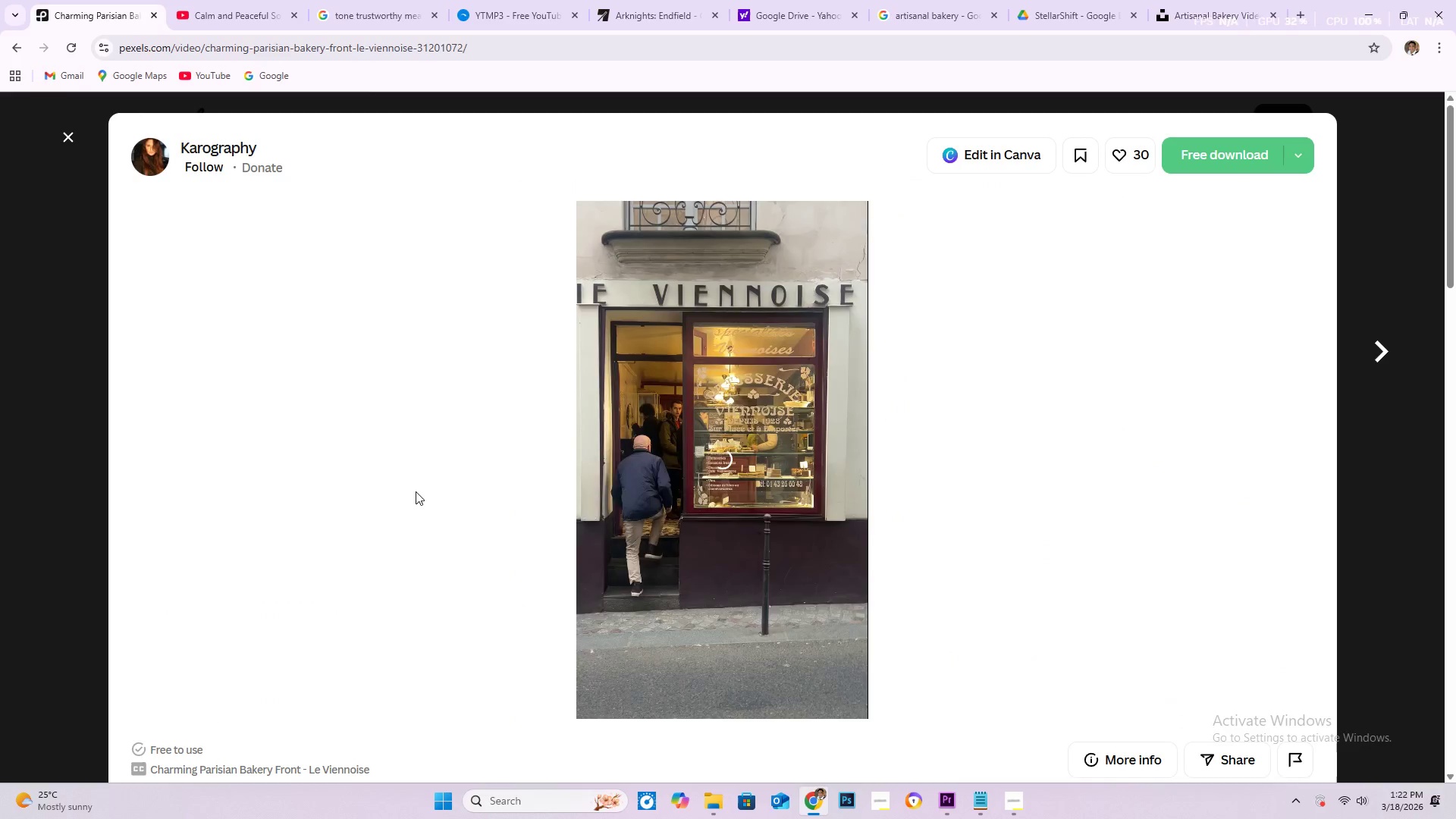 
wait(8.12)
 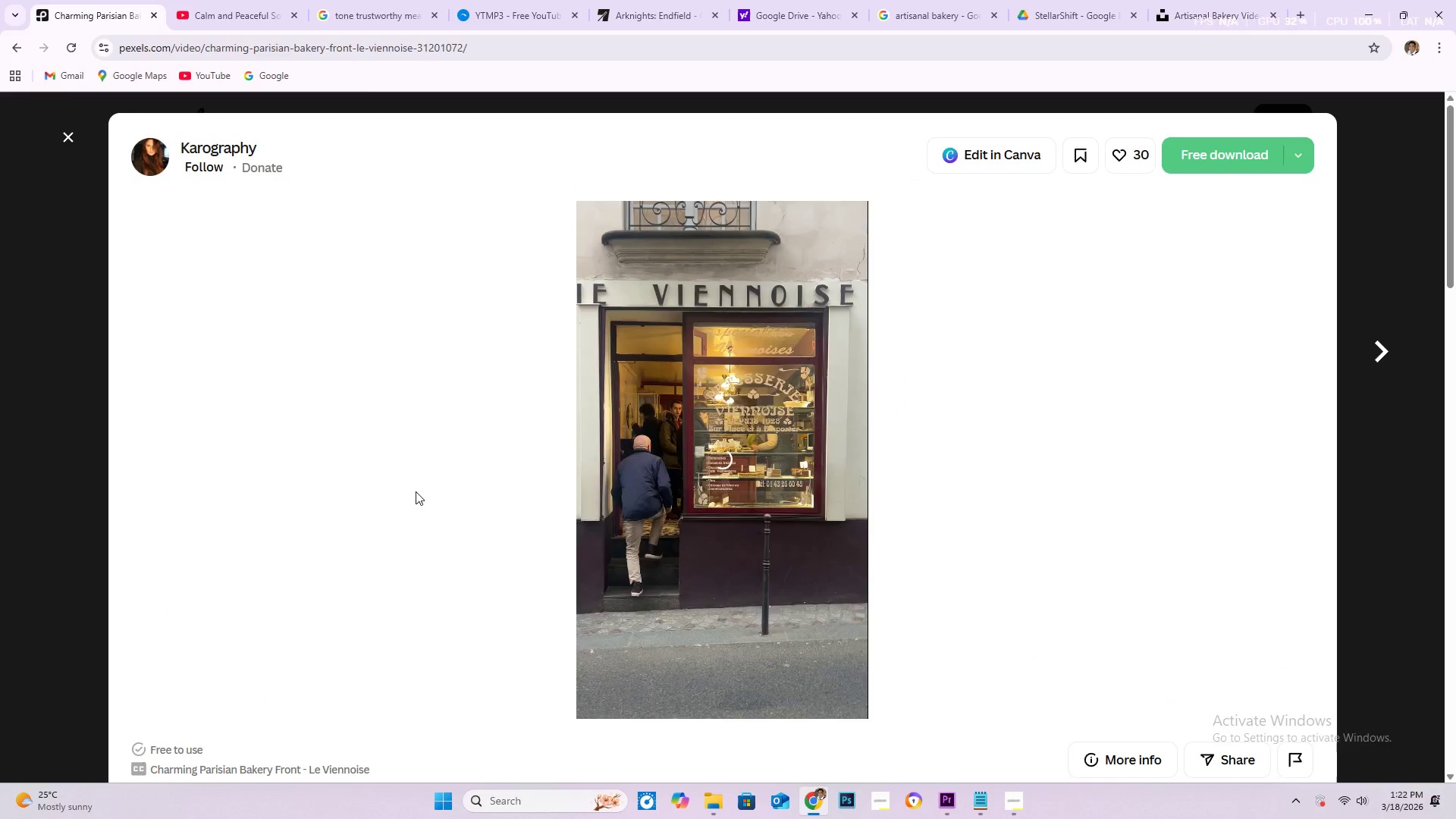 
scroll: coordinate [550, 471], scroll_direction: down, amount: 37.0
 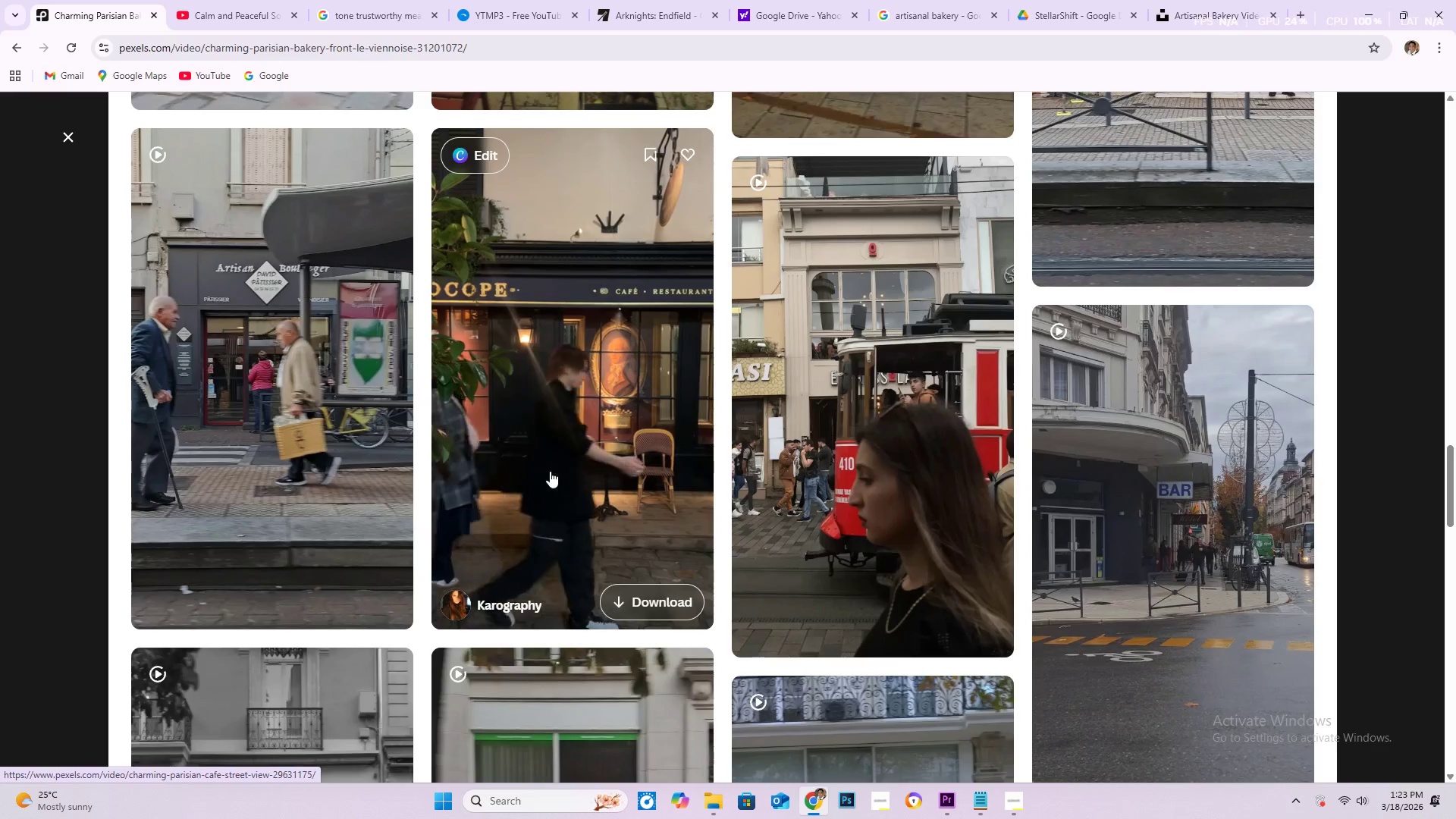 
wait(50.23)
 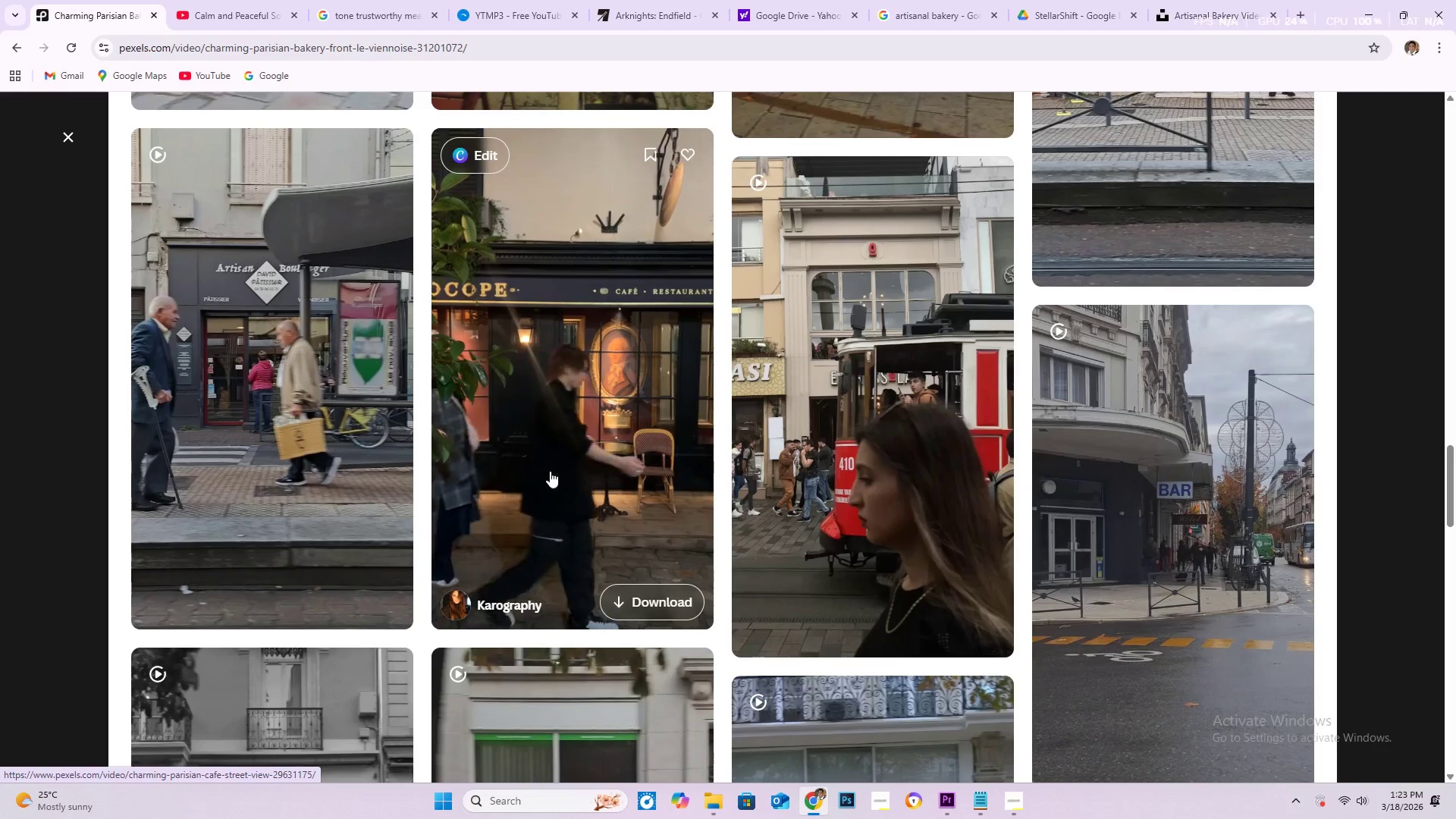 
scroll: coordinate [350, 451], scroll_direction: down, amount: 27.0
 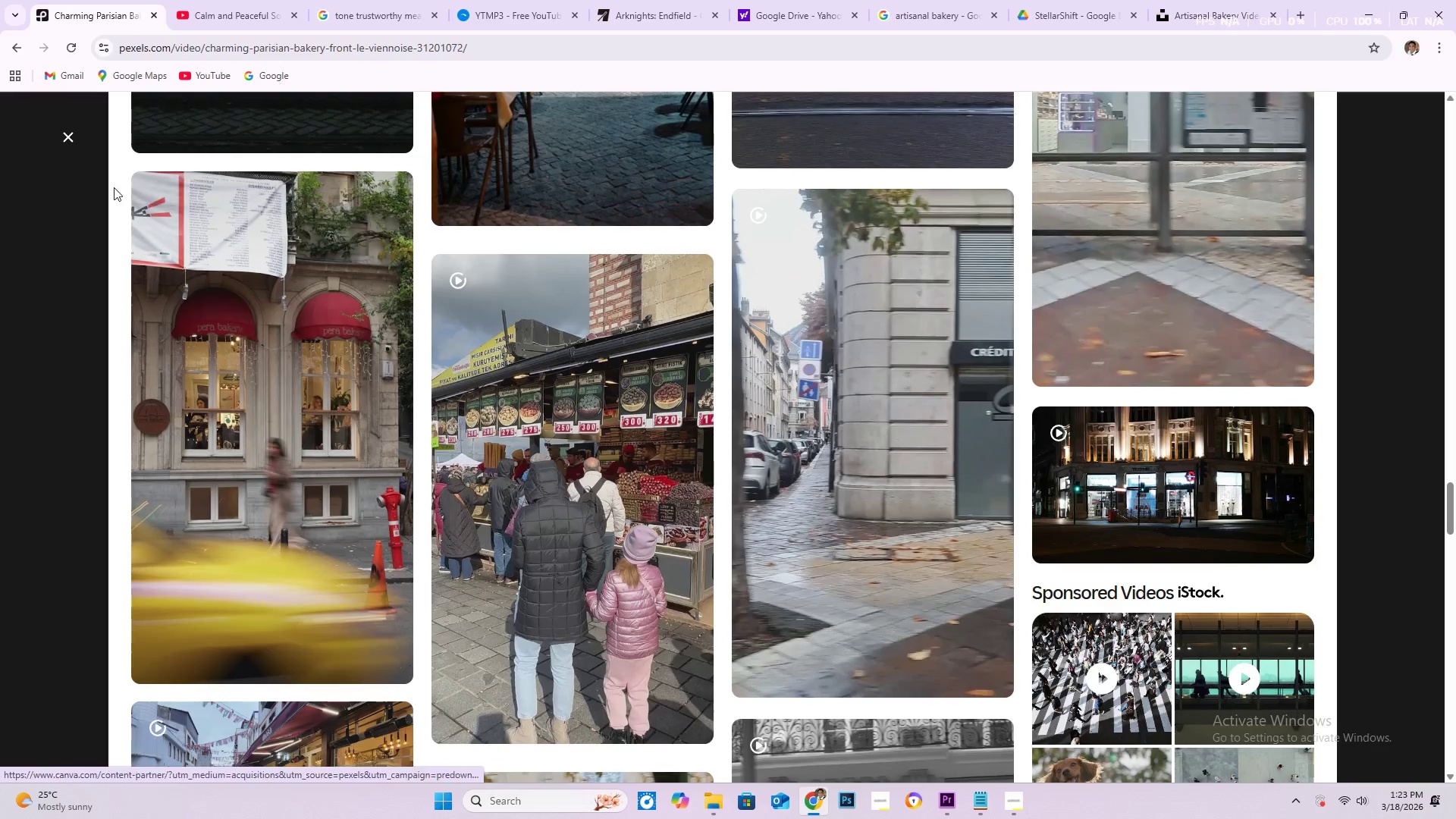 
scroll: coordinate [329, 322], scroll_direction: up, amount: 54.0
 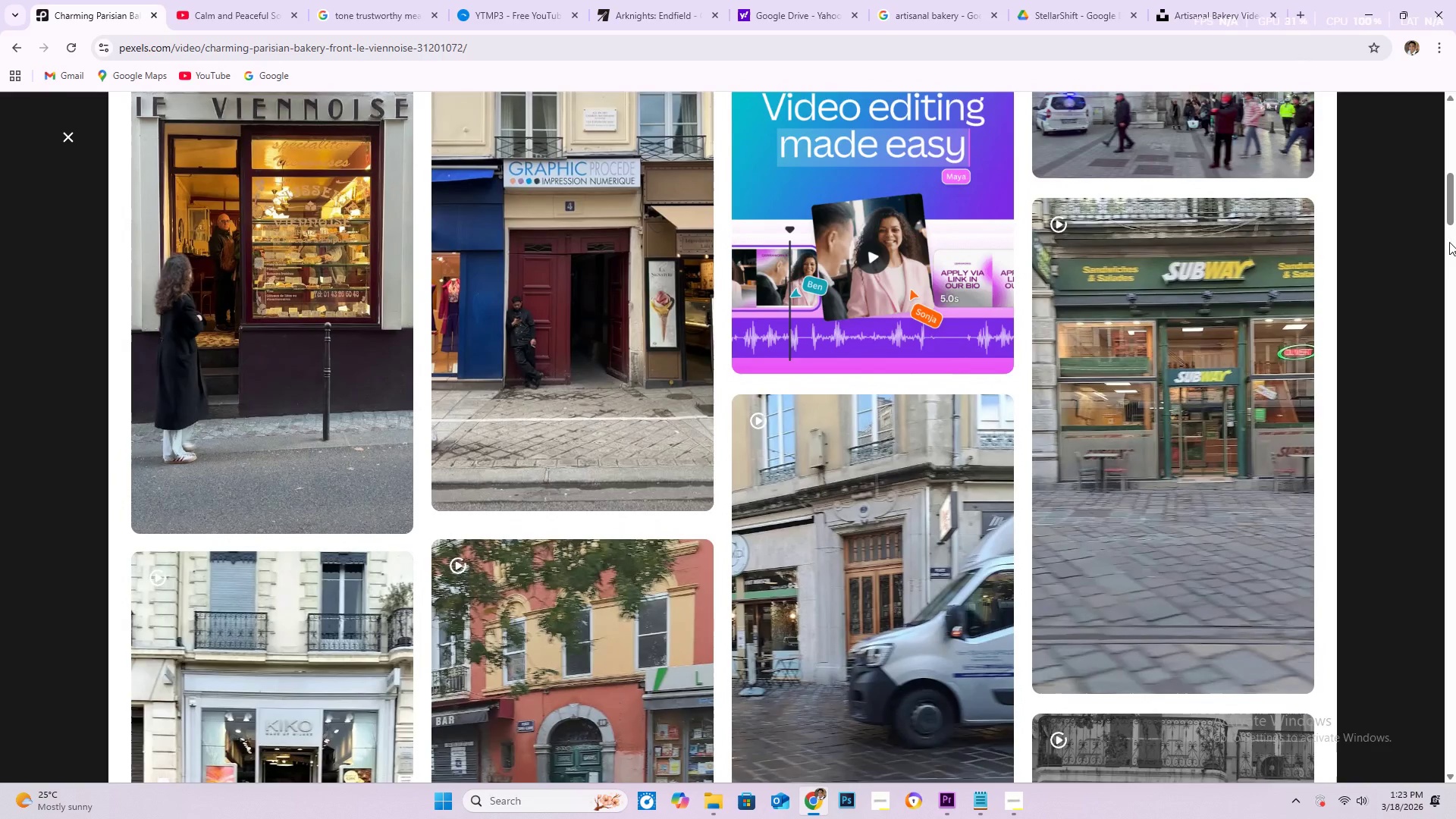 
left_click_drag(start_coordinate=[1448, 222], to_coordinate=[1454, 136])
 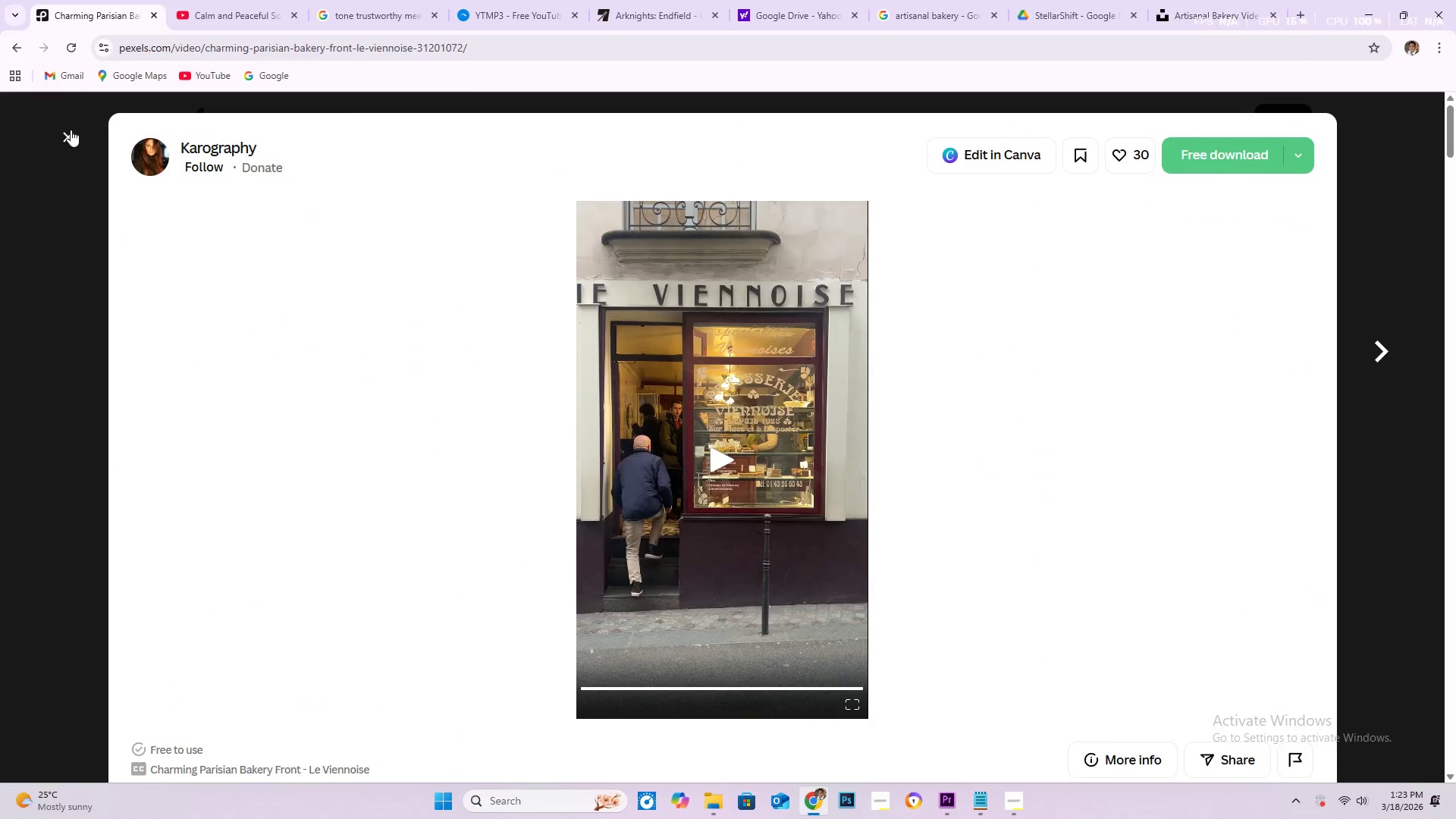 
left_click([71, 130])
 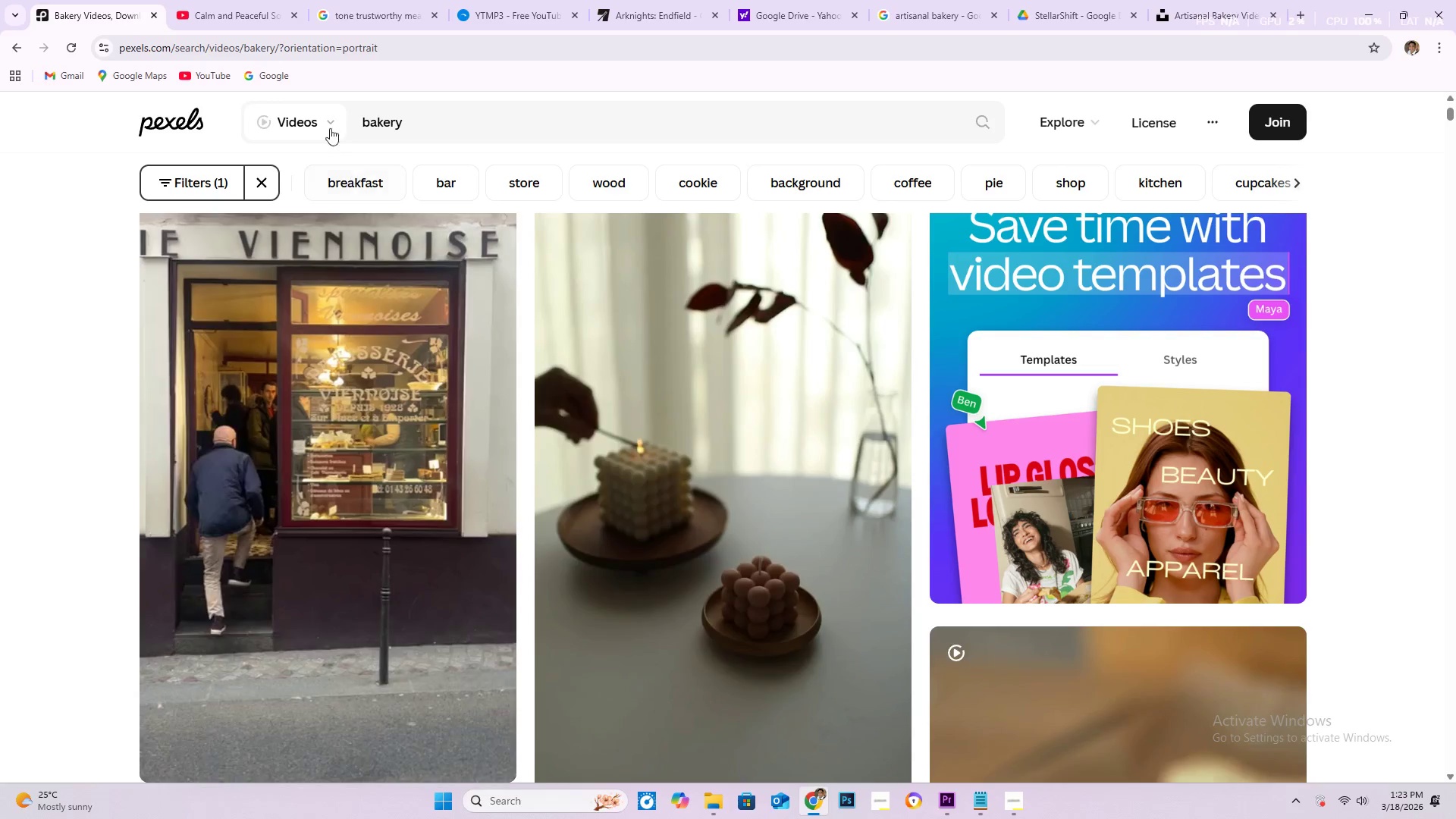 
left_click([426, 117])
 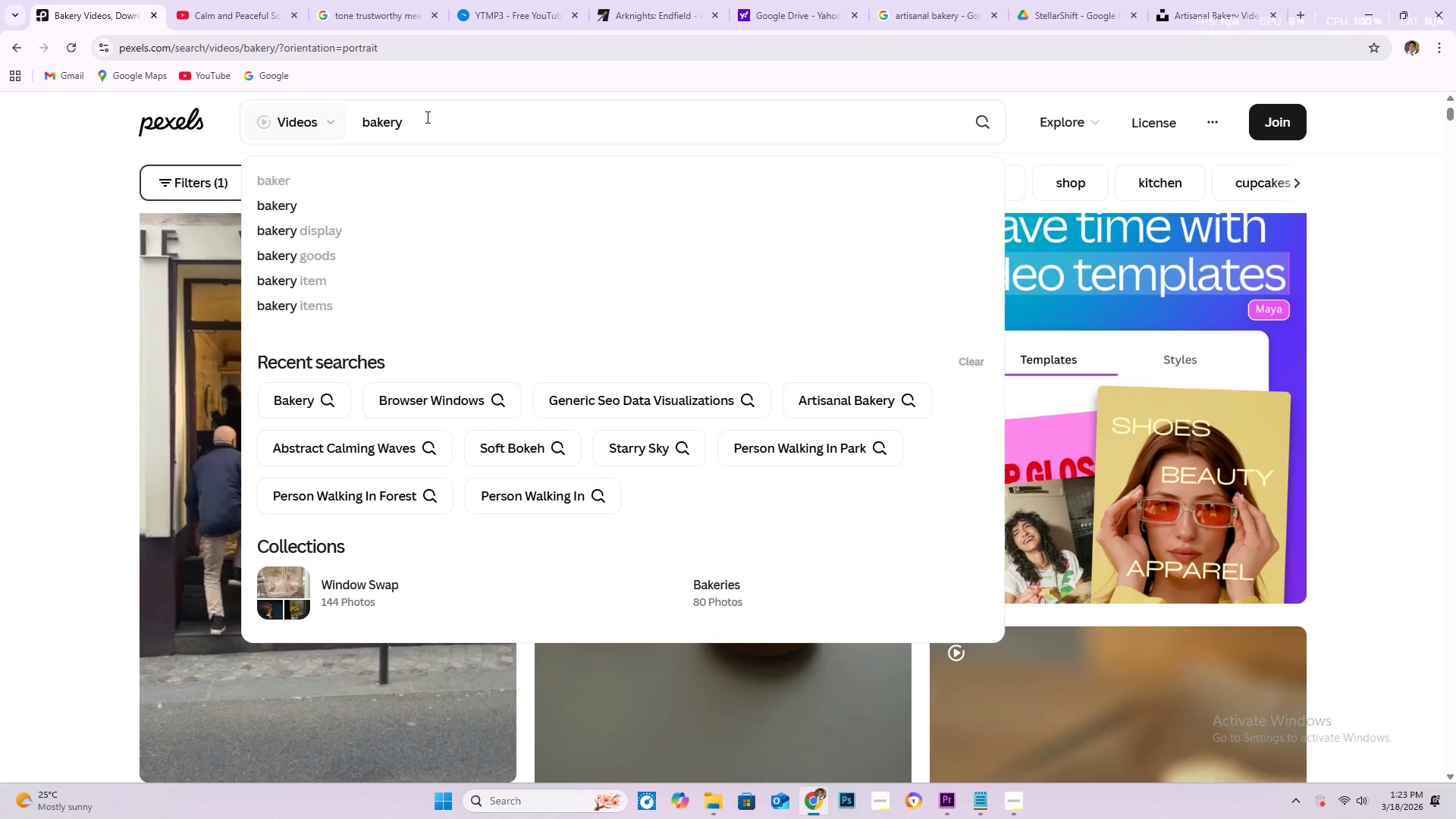 
key(NumpadEnter)
 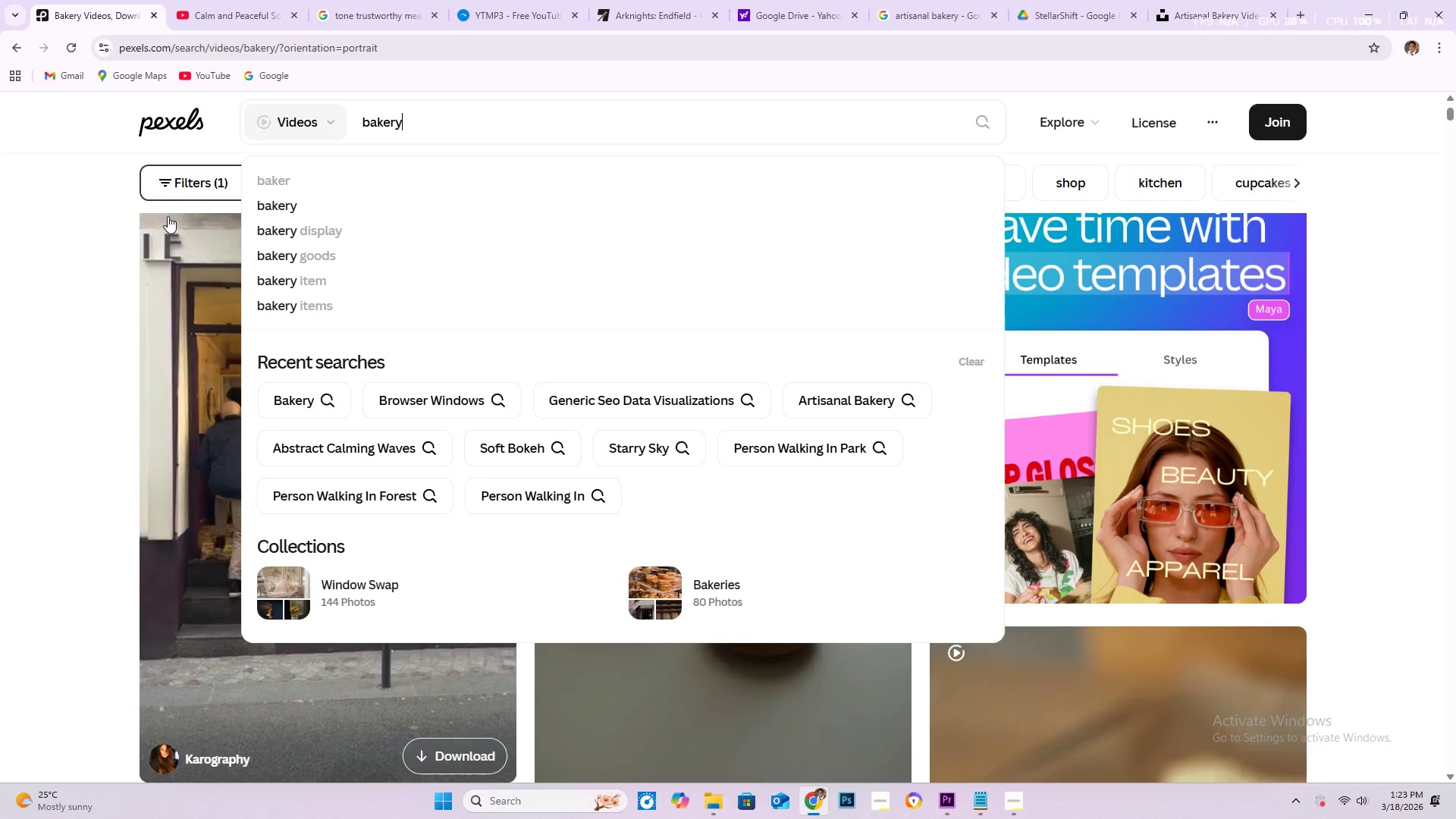 
left_click([79, 218])
 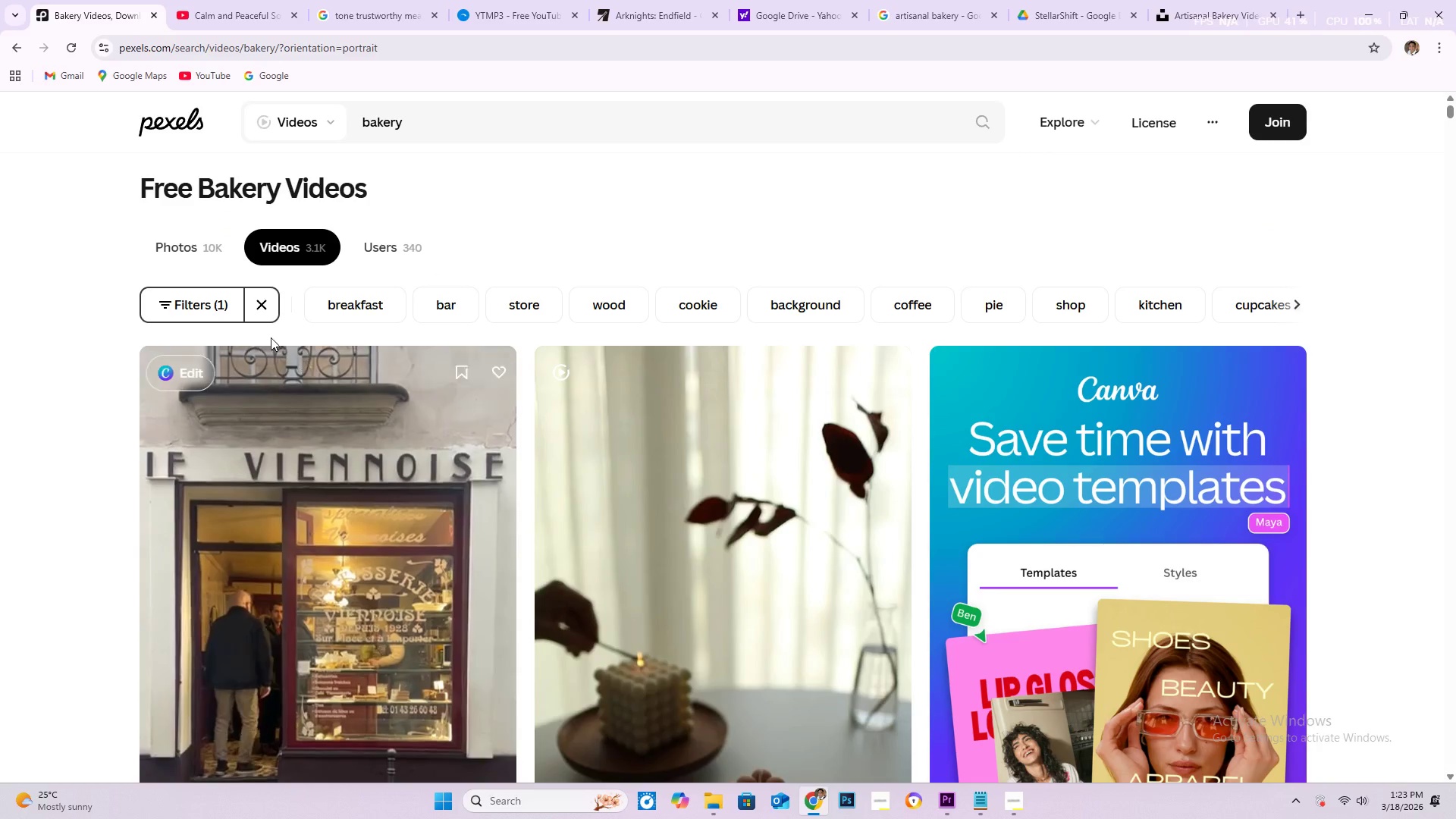 
scroll: coordinate [359, 468], scroll_direction: down, amount: 21.0
 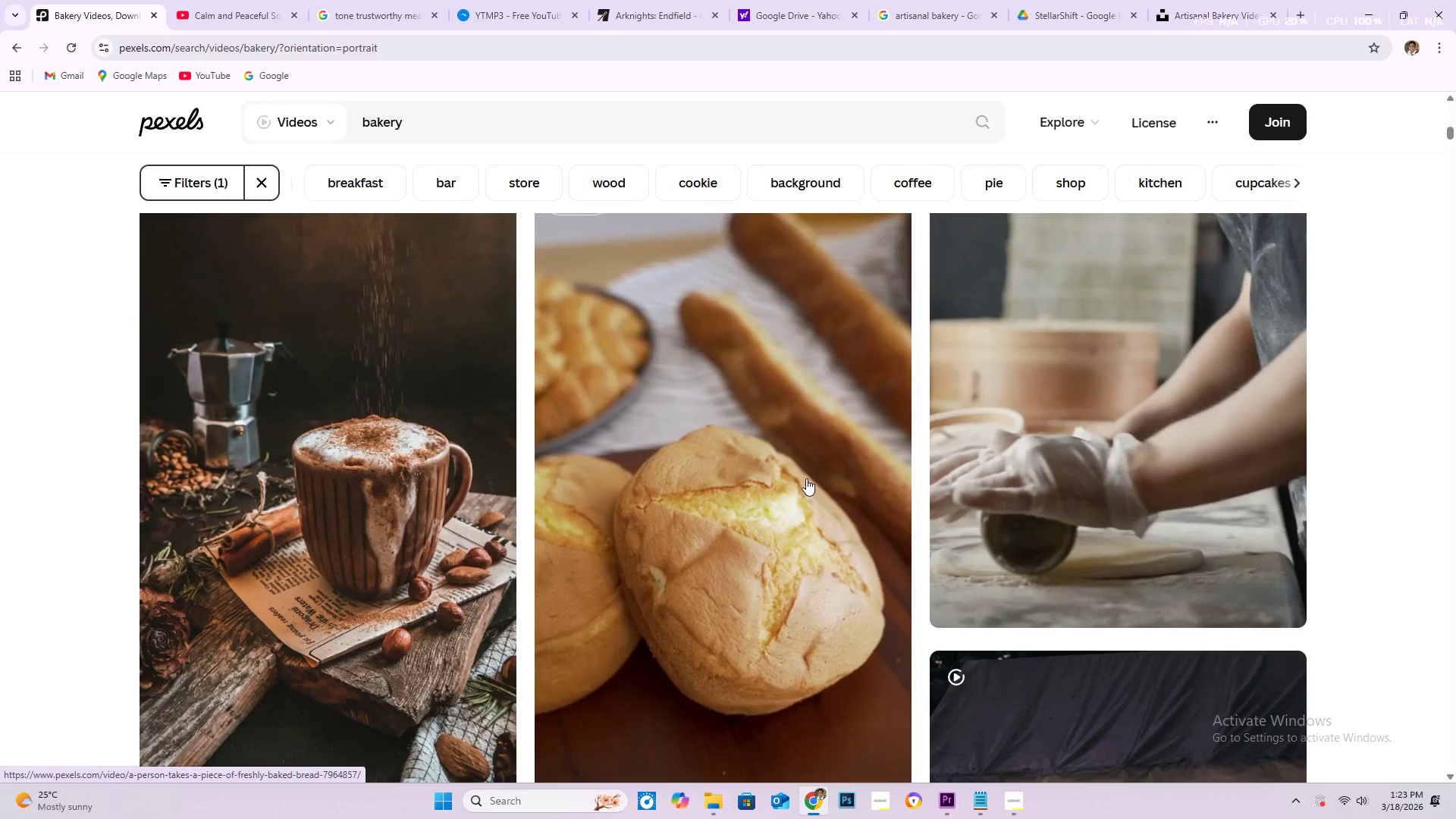 
scroll: coordinate [806, 487], scroll_direction: up, amount: 2.0
 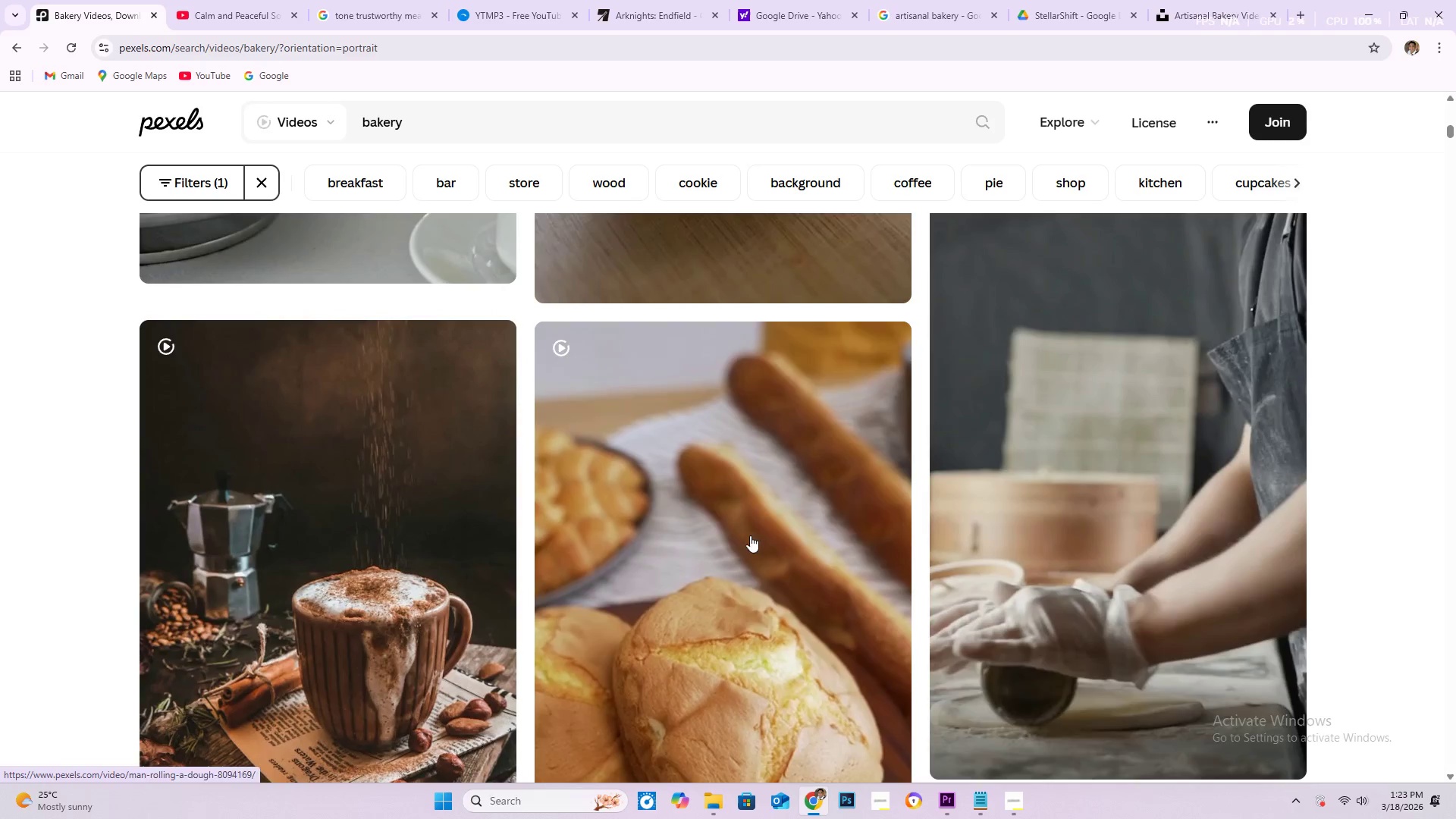 
scroll: coordinate [735, 535], scroll_direction: down, amount: 2.0
 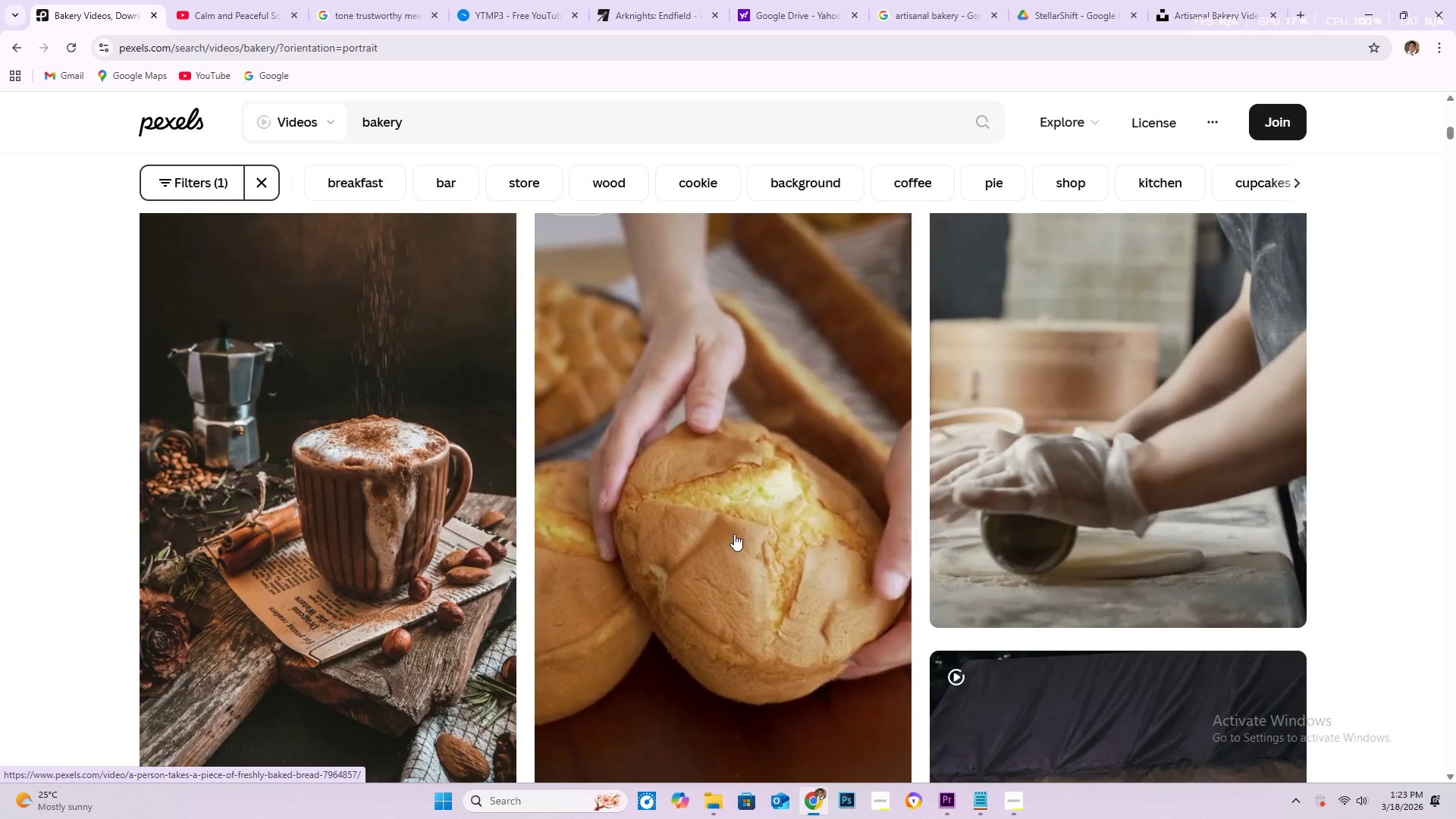 
left_click([734, 534])
 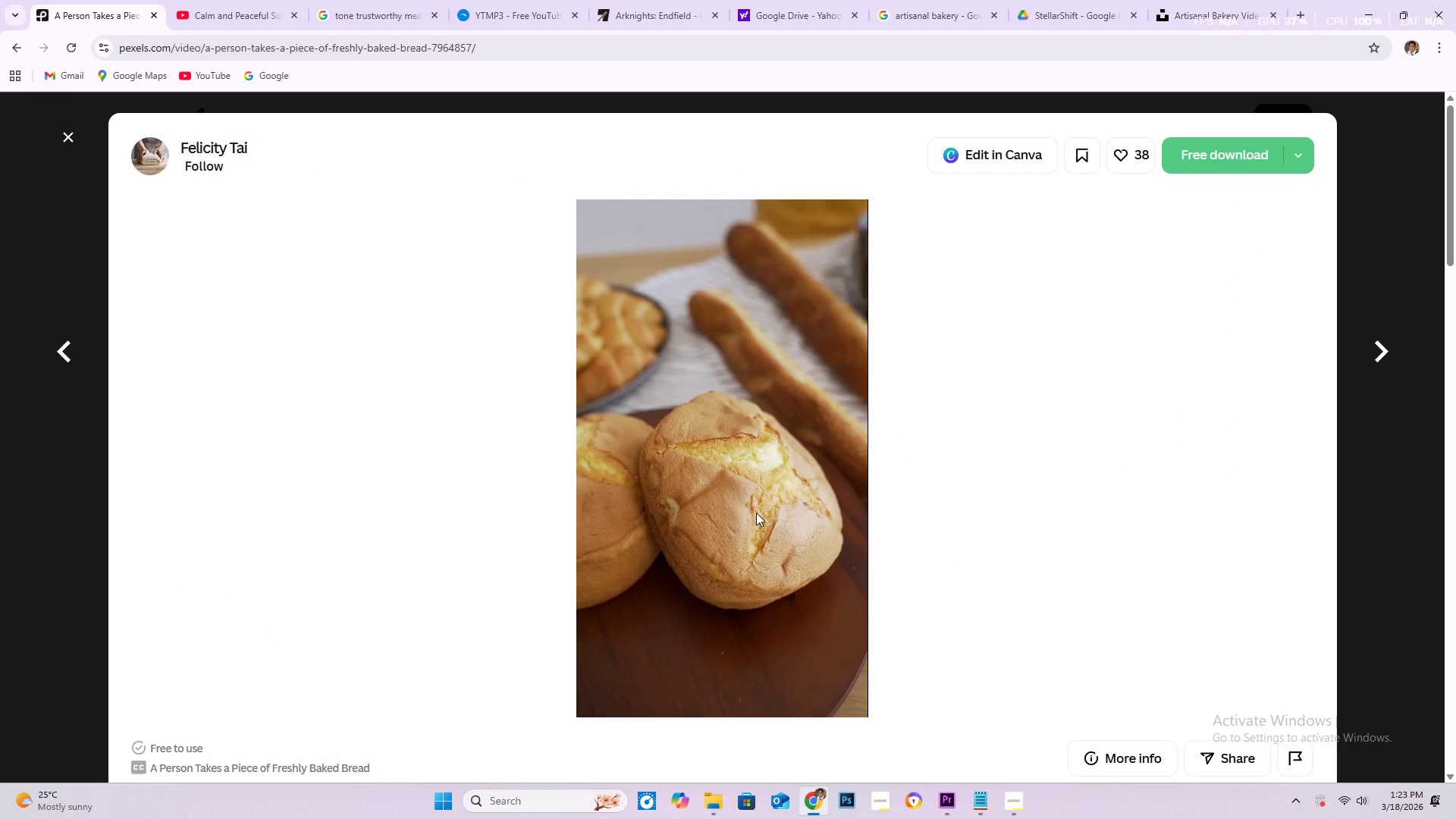 
scroll: coordinate [628, 508], scroll_direction: down, amount: 27.0
 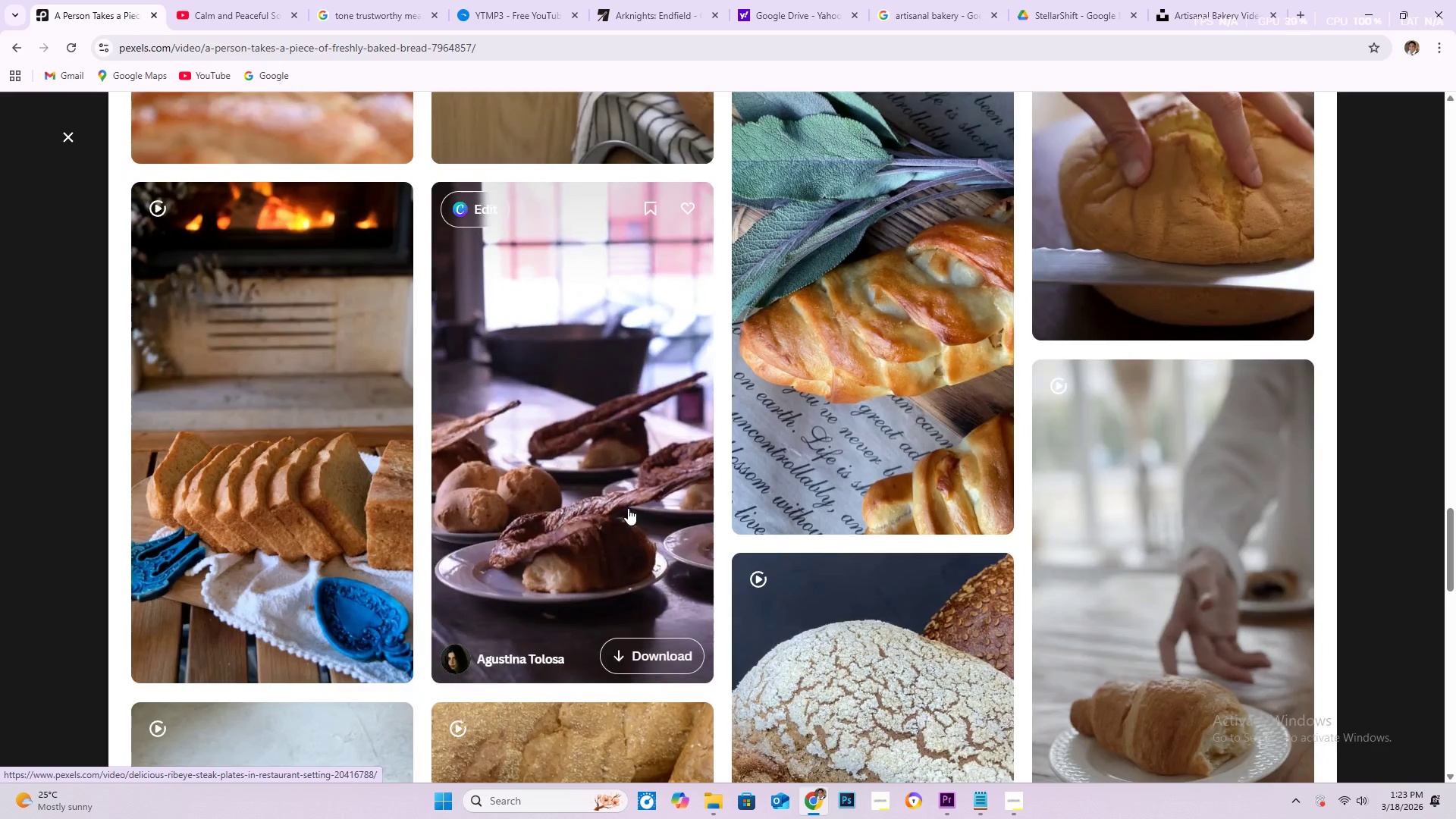 
scroll: coordinate [572, 426], scroll_direction: down, amount: 94.0
 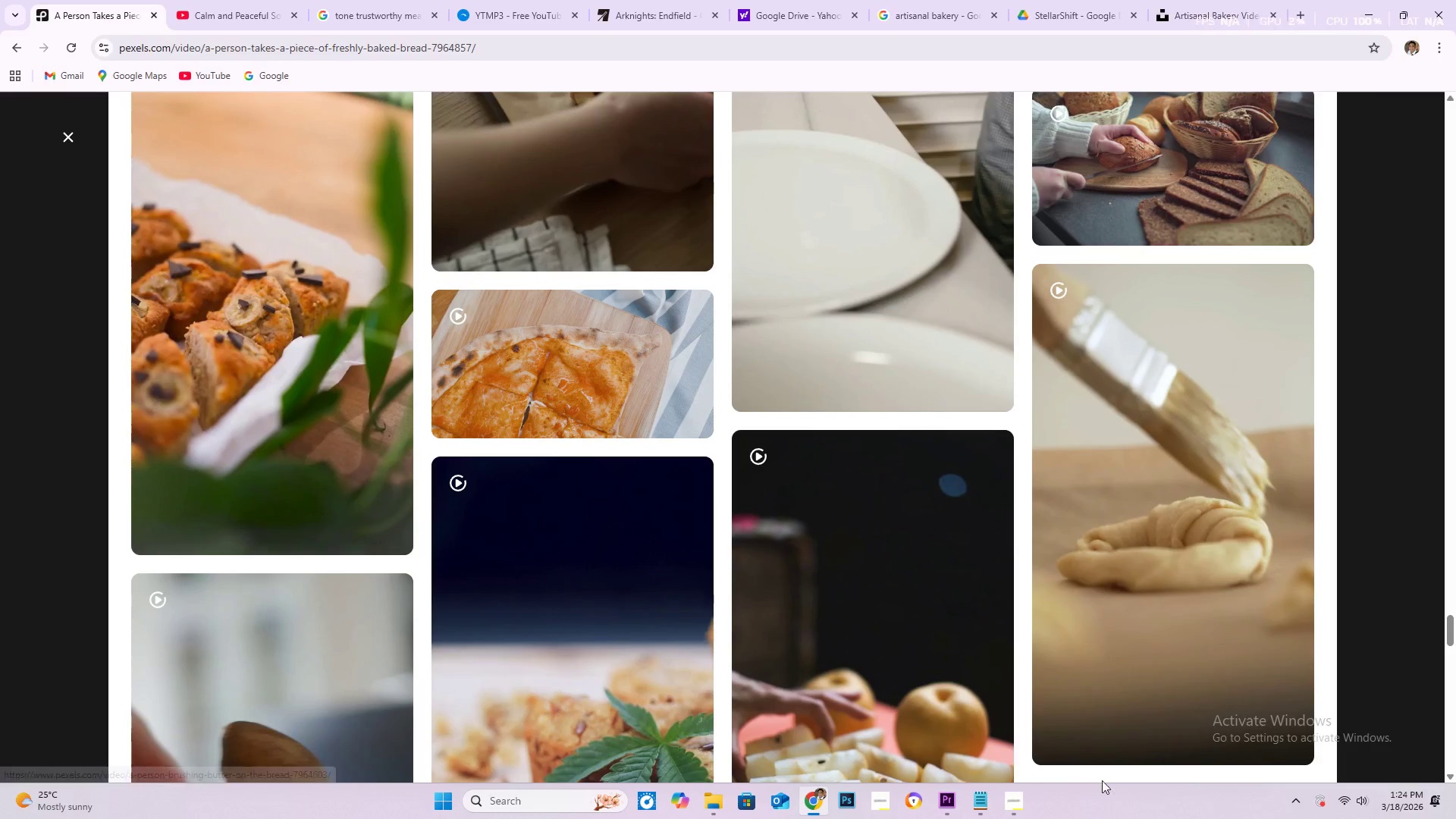 
left_click([1014, 802])